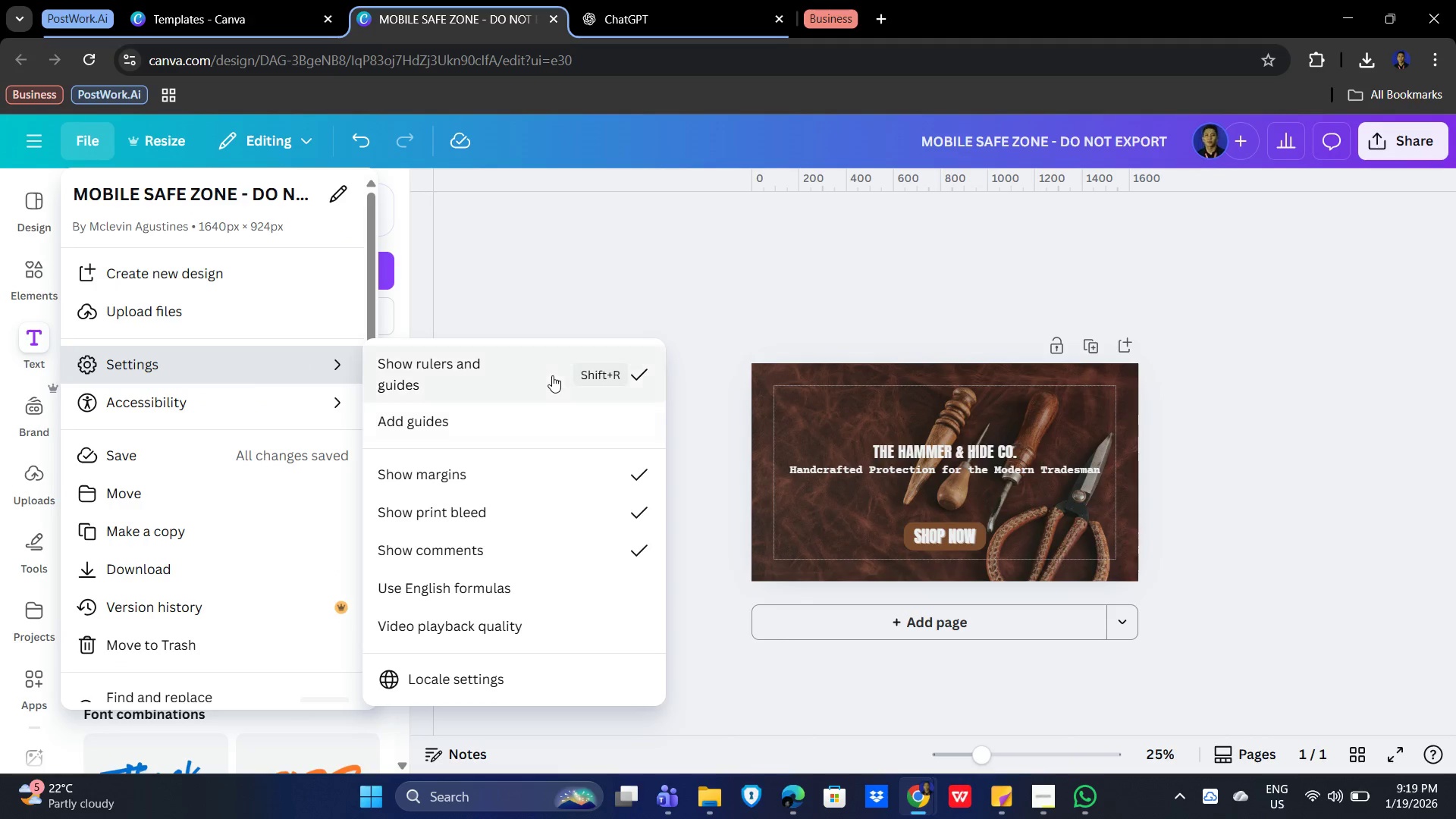 
wait(9.17)
 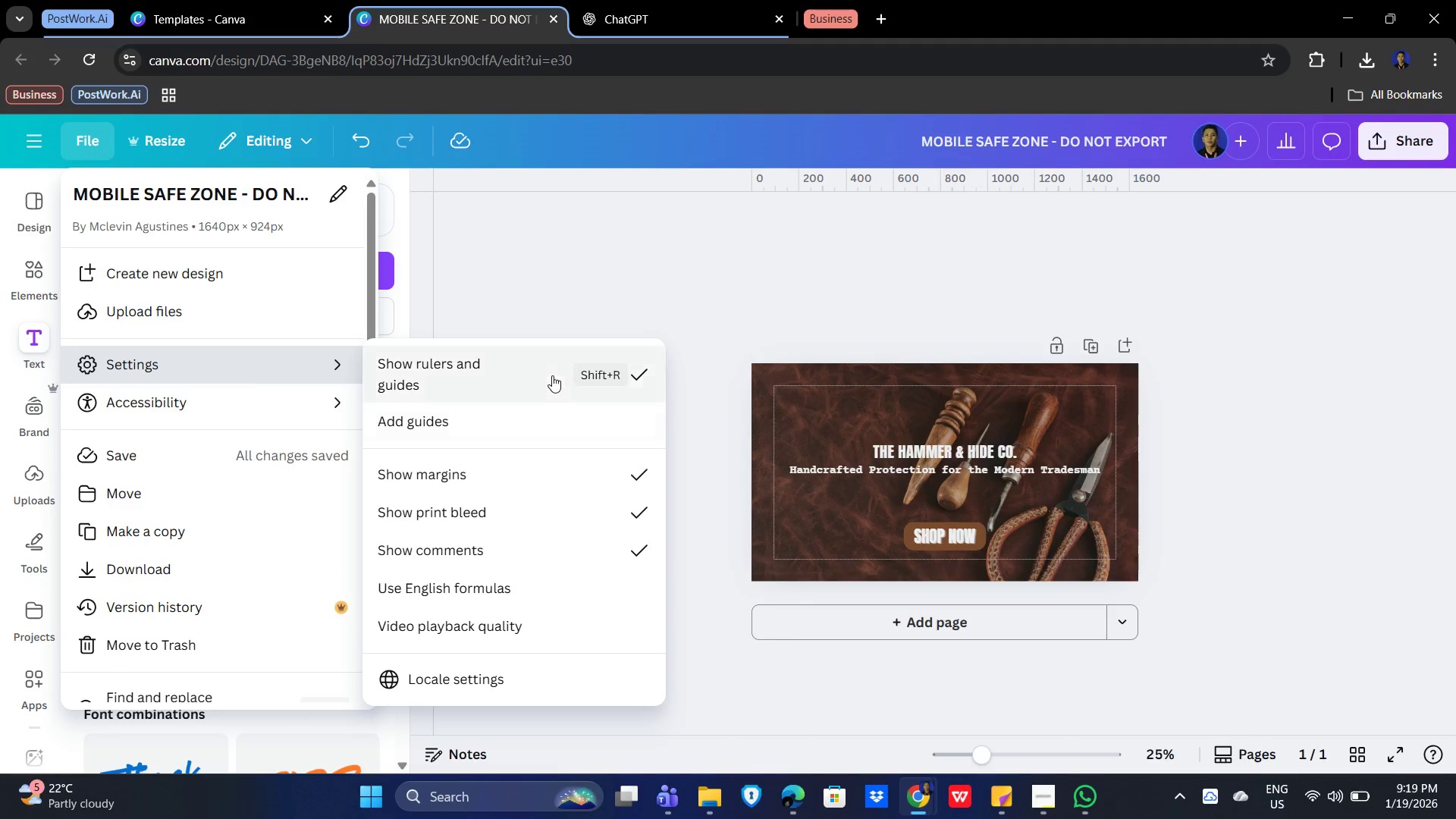 
left_click([519, 520])
 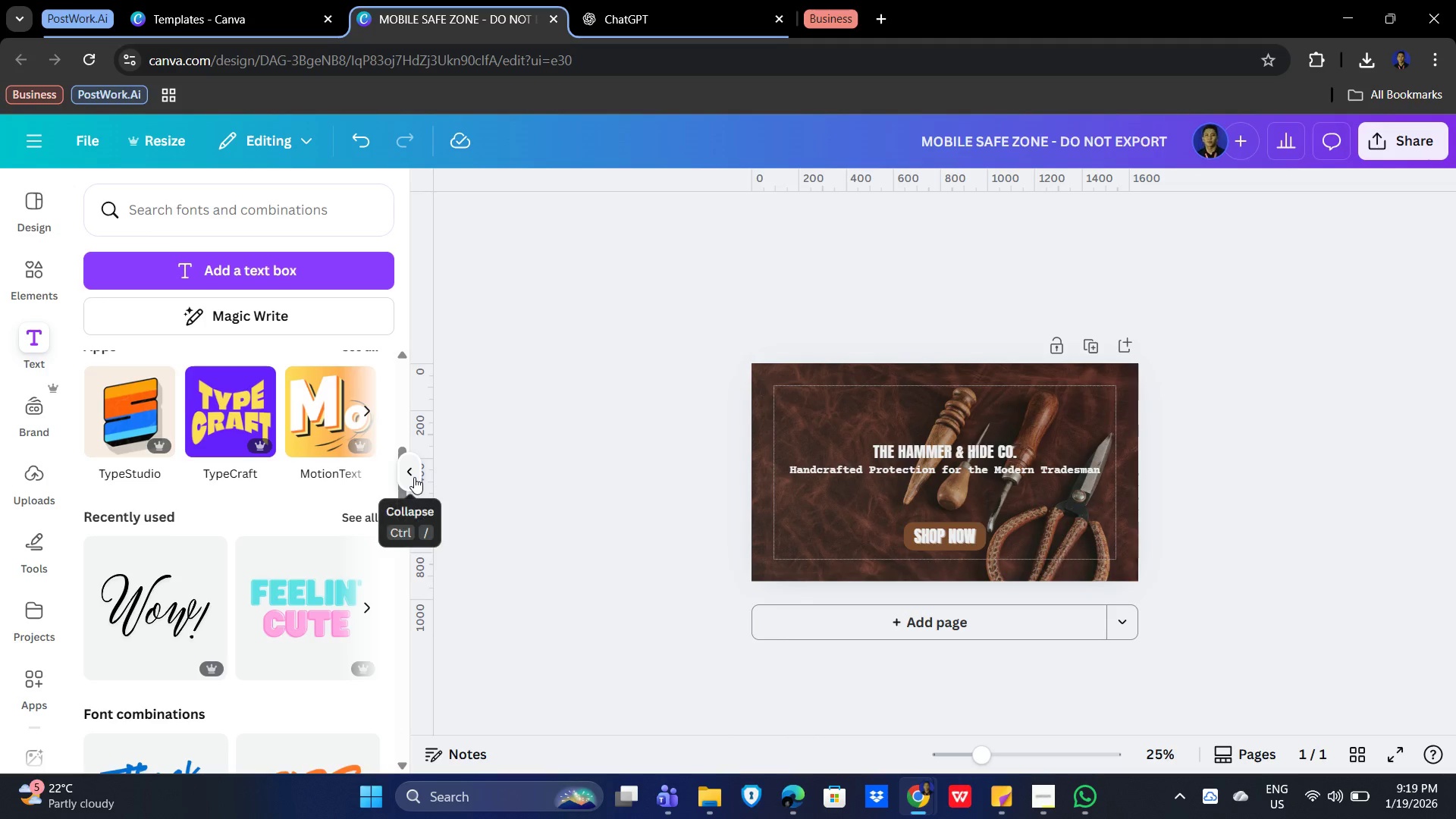 
left_click([557, 492])
 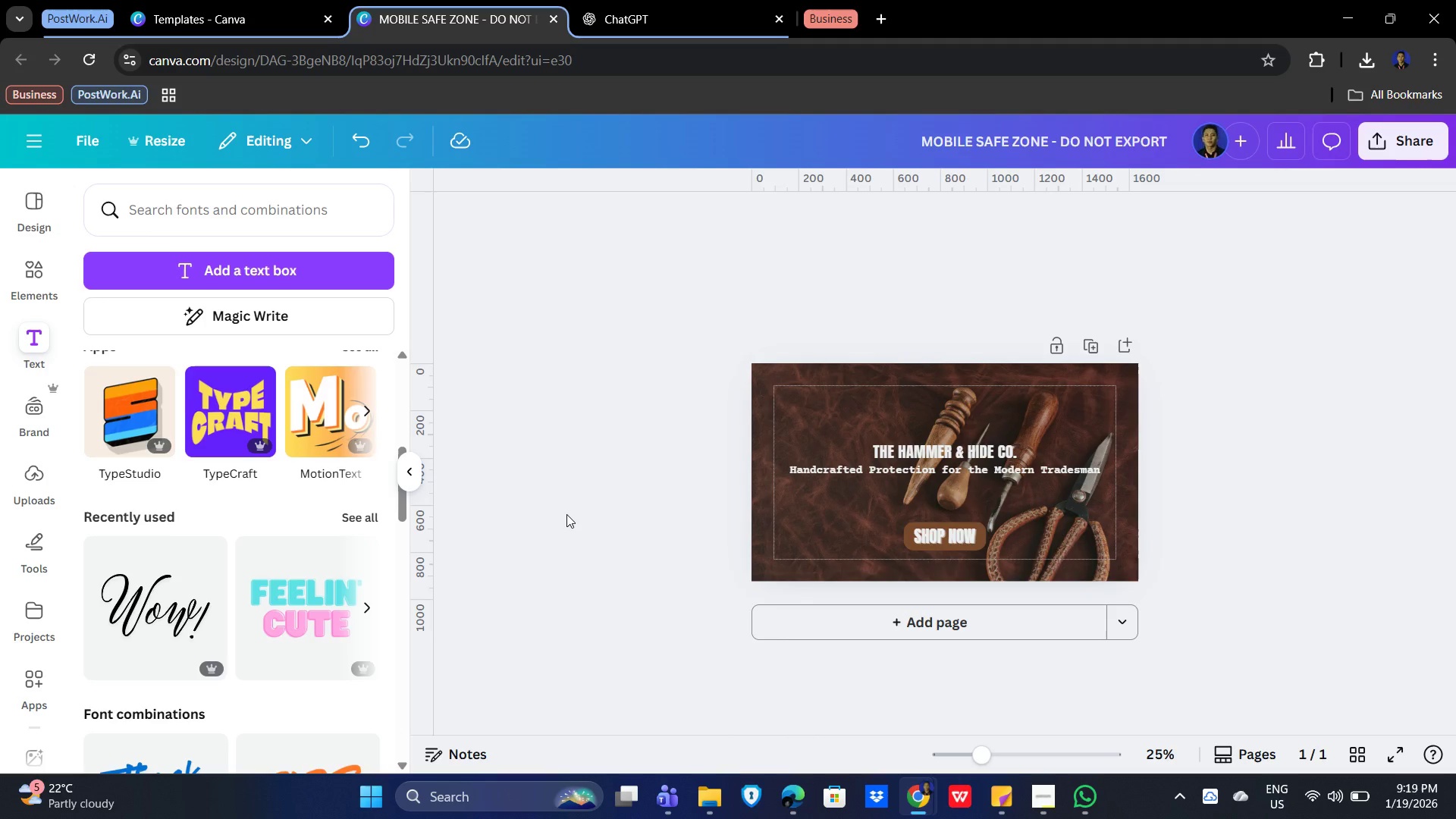 
wait(11.16)
 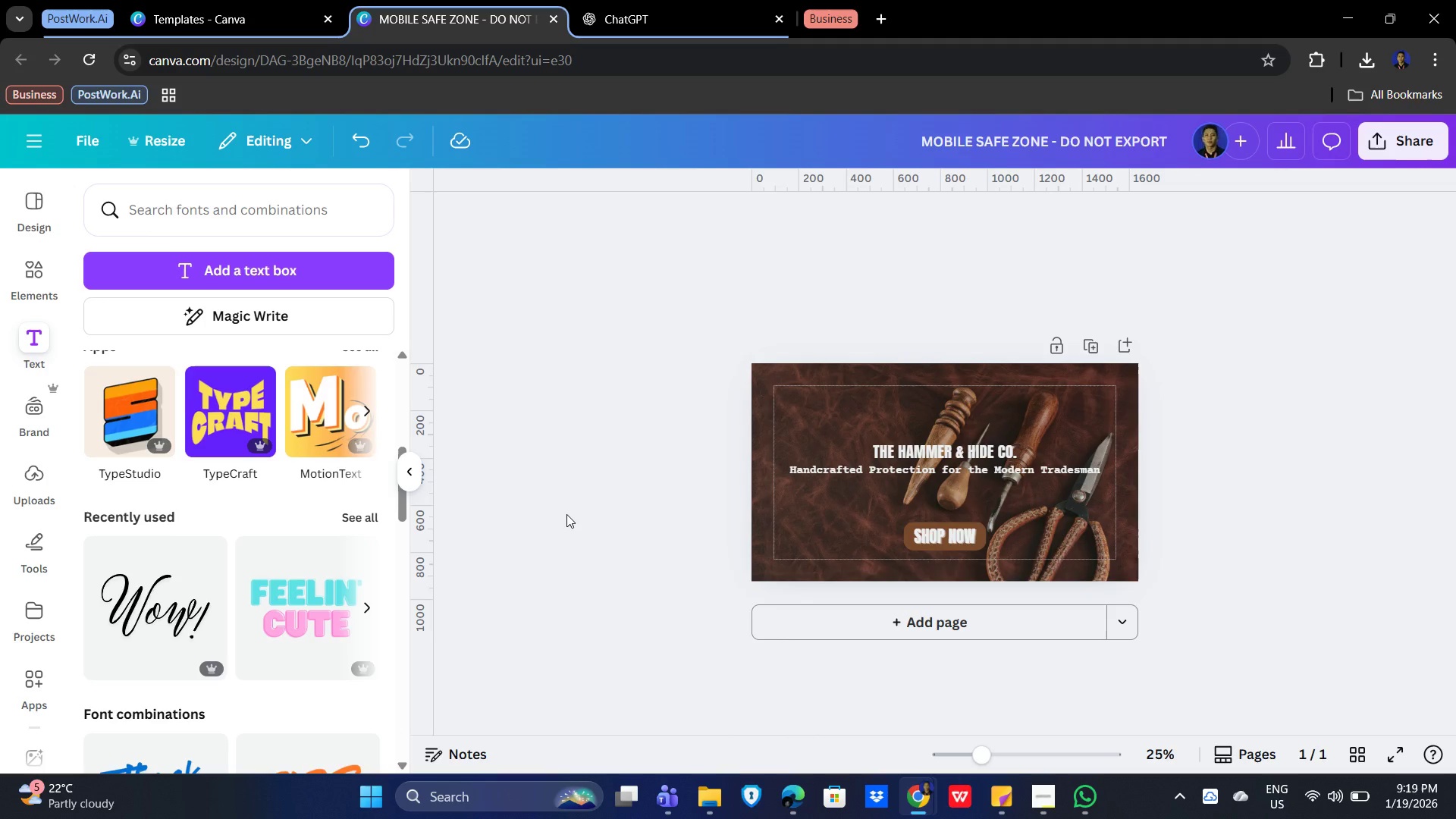 
left_click([506, 507])
 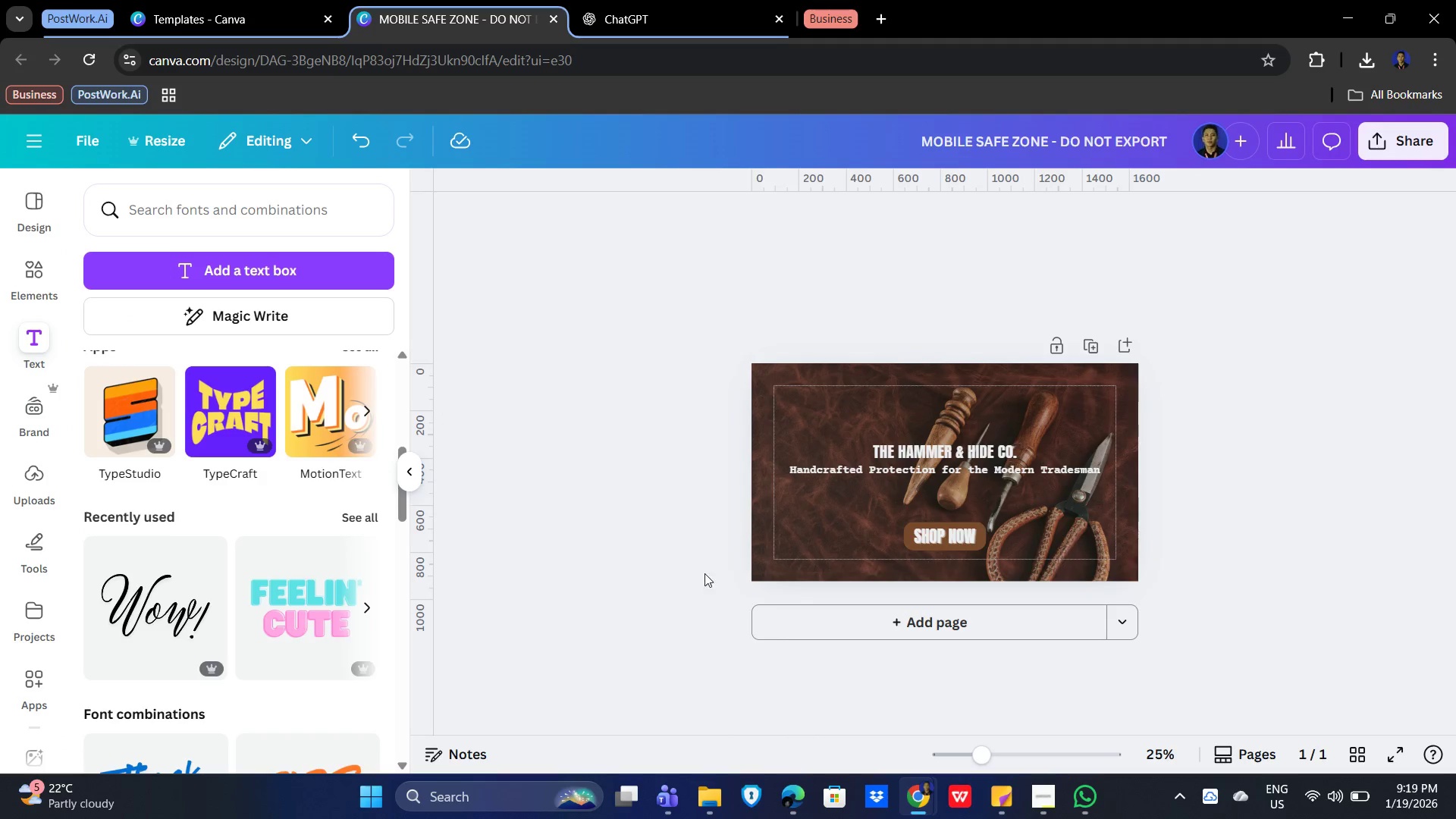 
left_click([624, 558])